 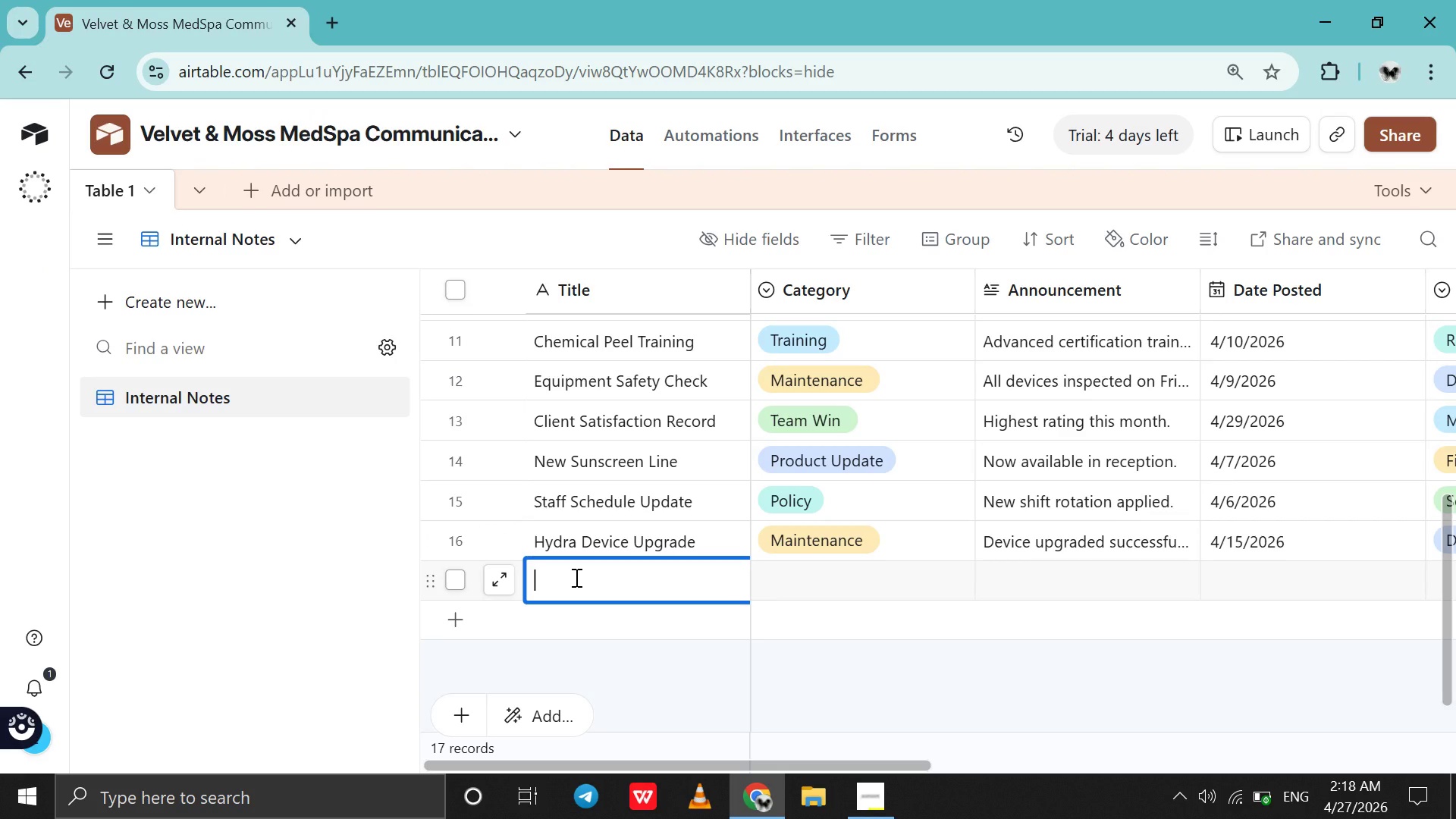 
key(Control+V)
 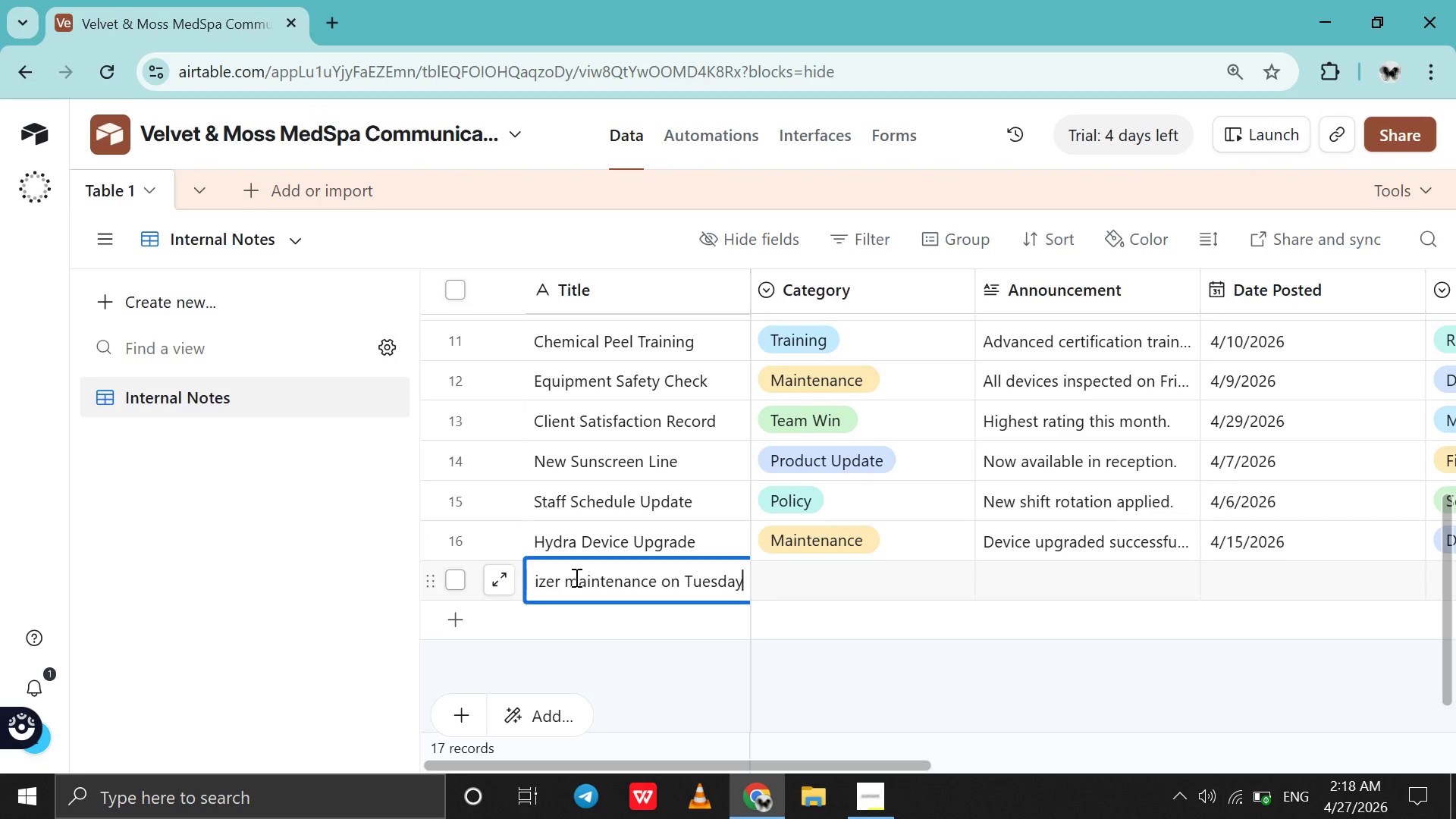 
hold_key(key=Backspace, duration=0.72)
 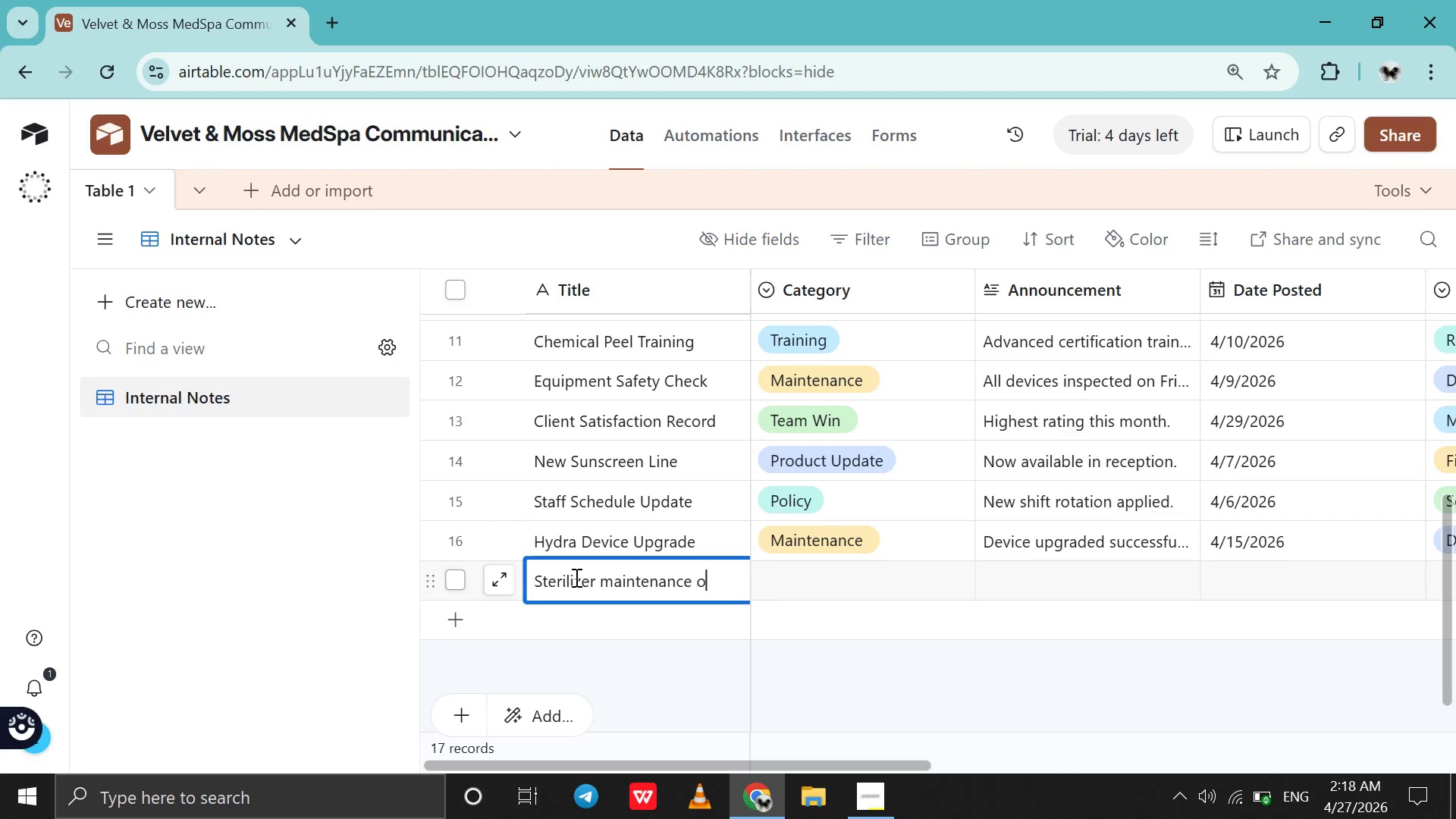 
key(Backspace)
 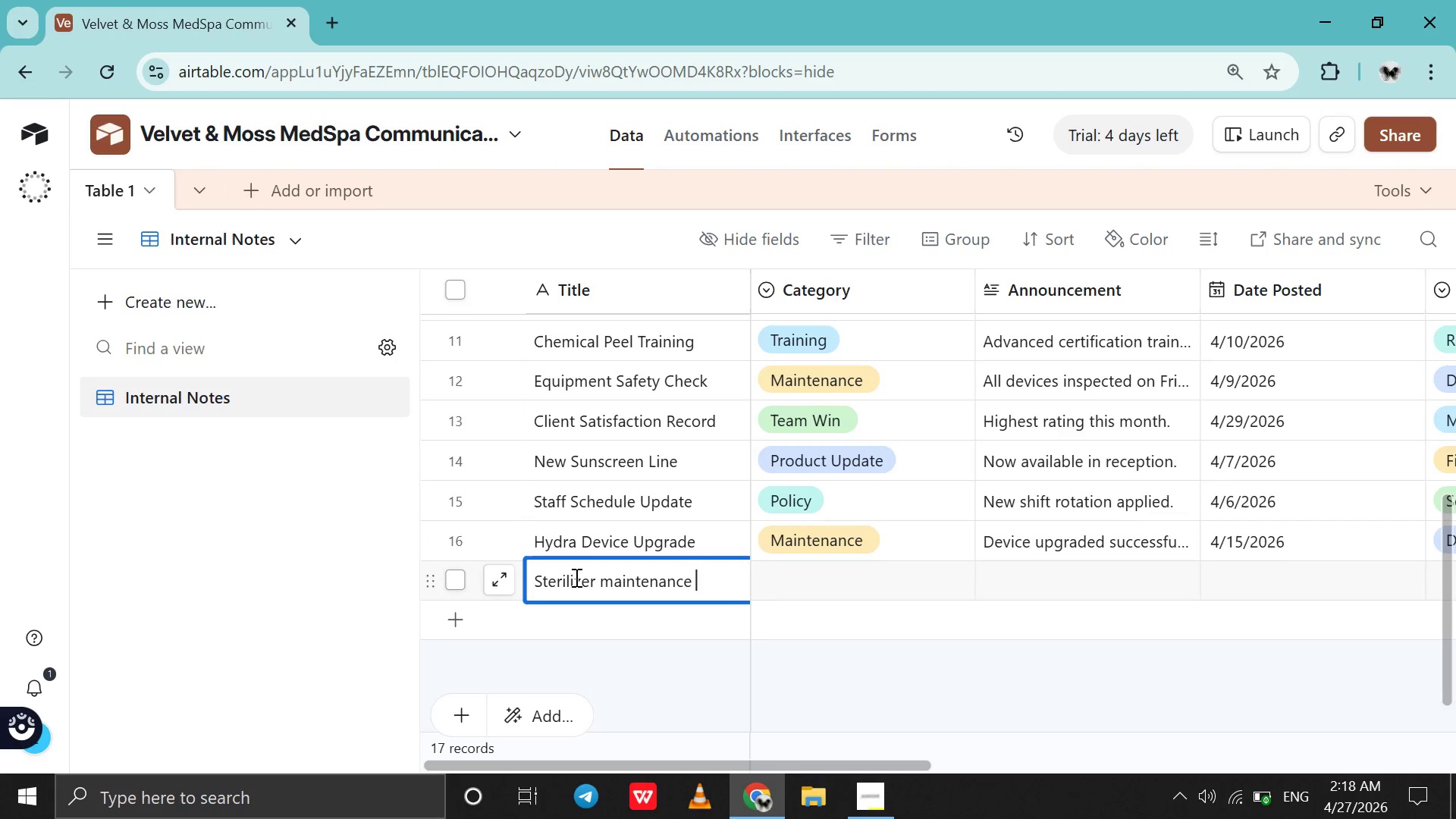 
key(Backspace)
 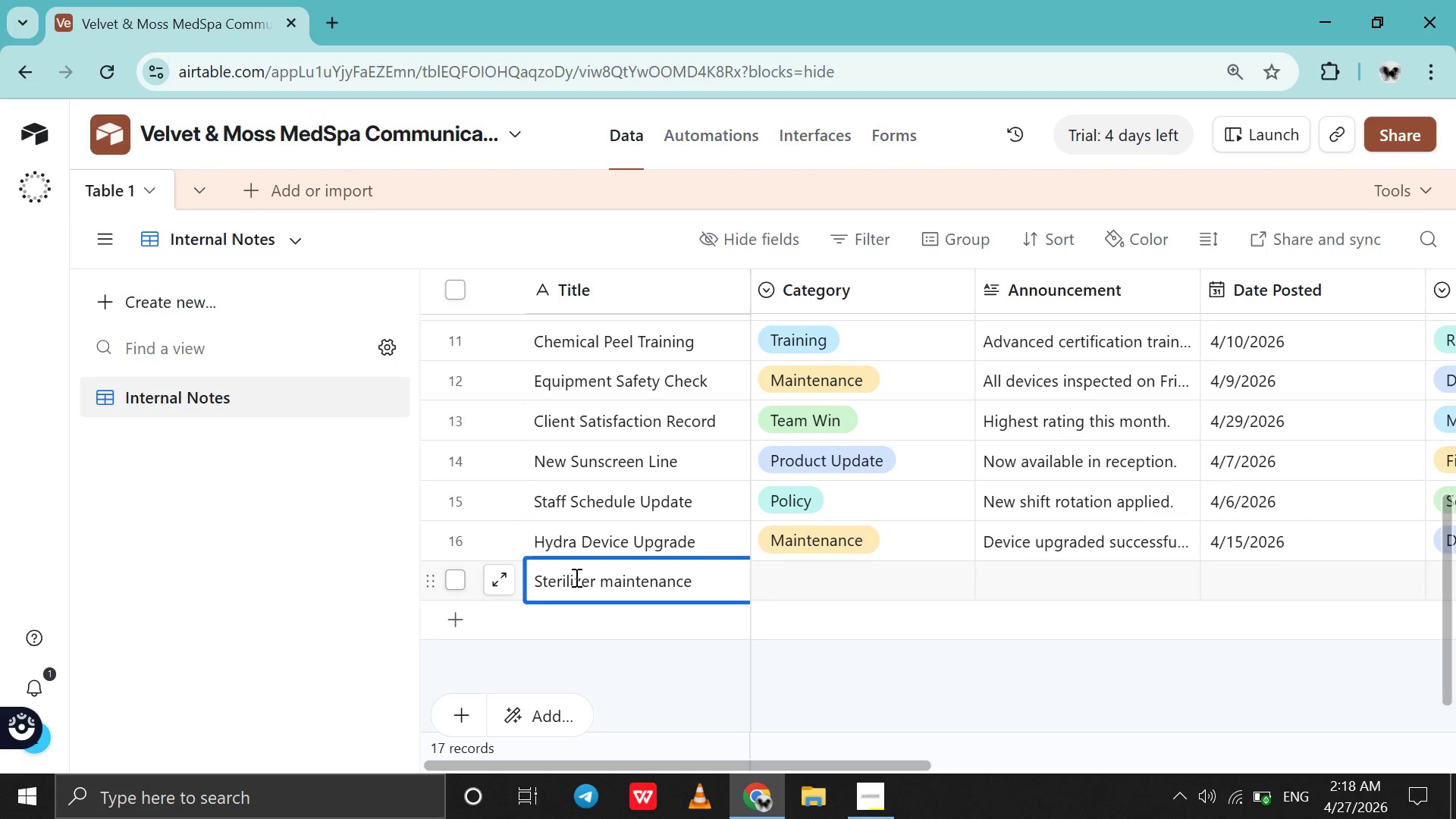 
key(Backspace)
 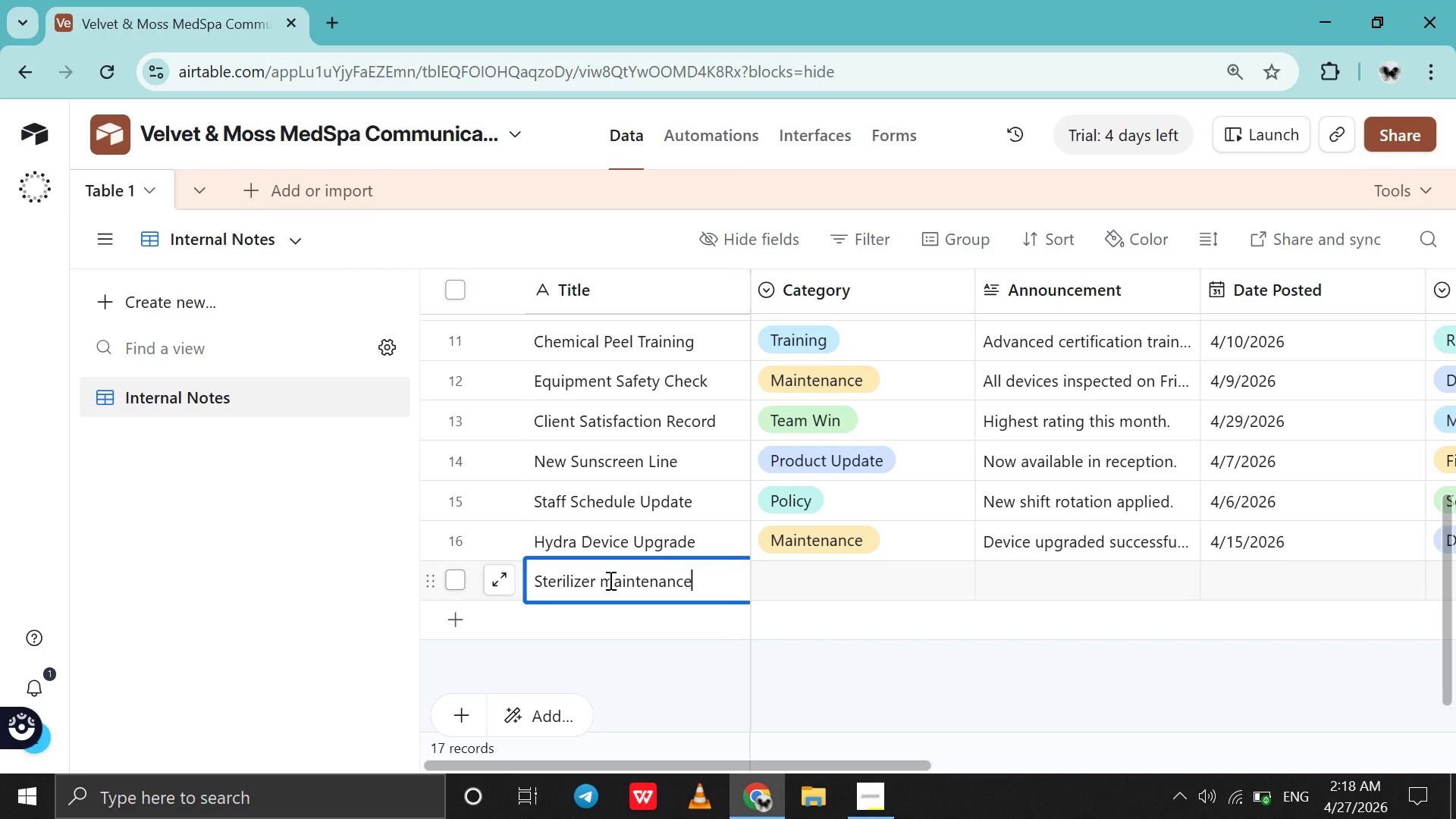 
left_click([609, 587])
 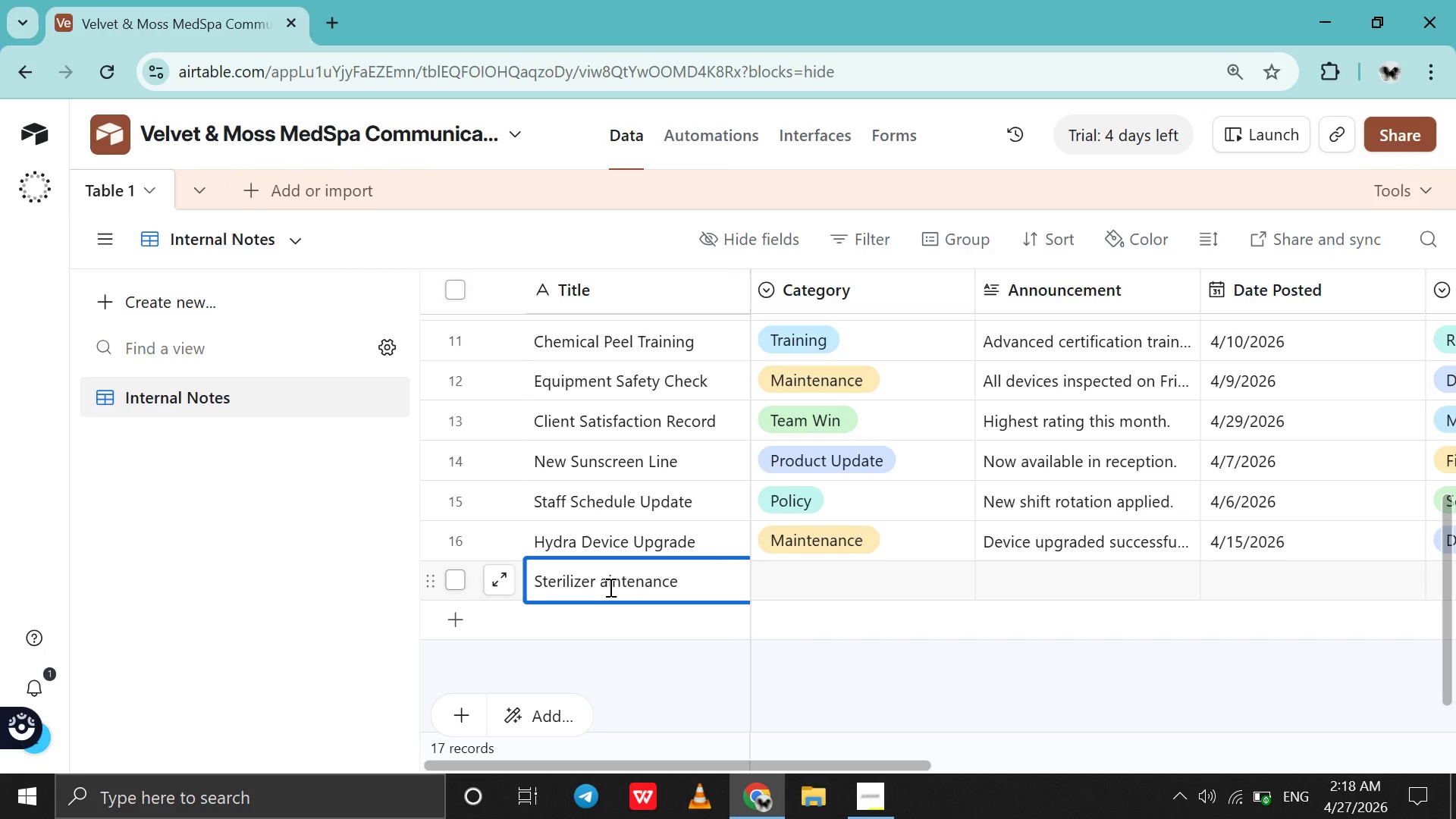 
key(Backspace)
 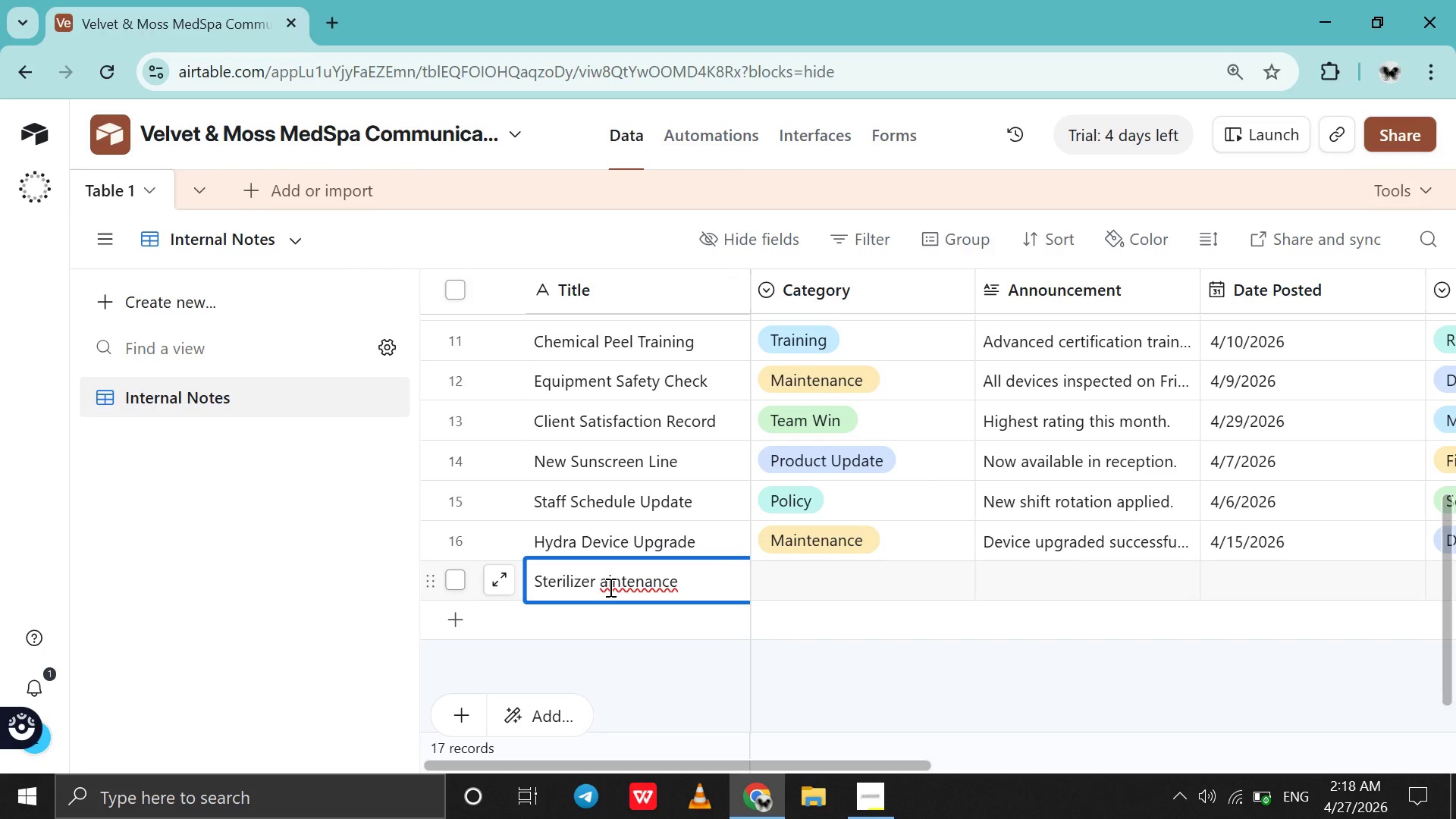 
key(Shift+M)
 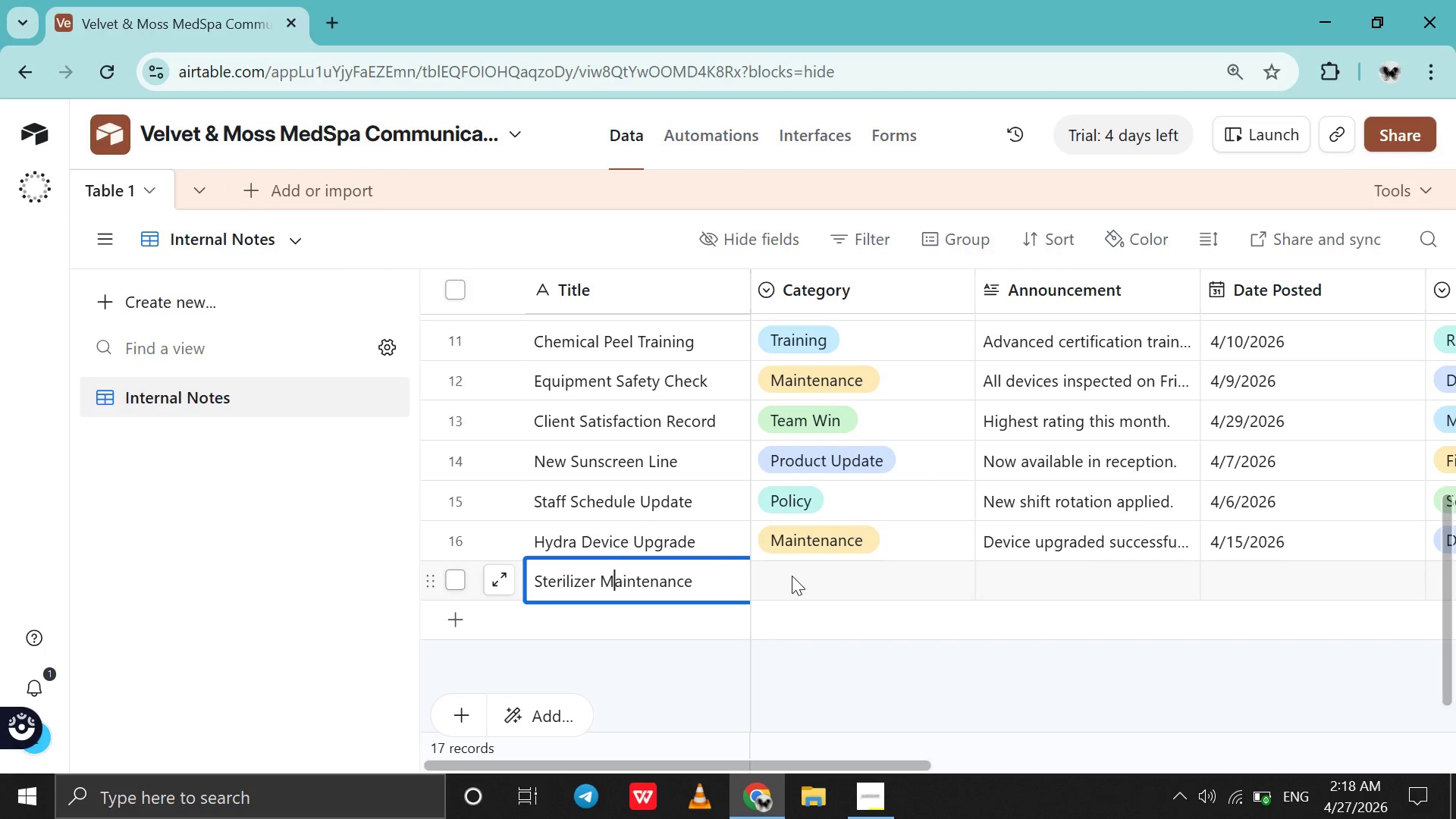 
double_click([792, 576])
 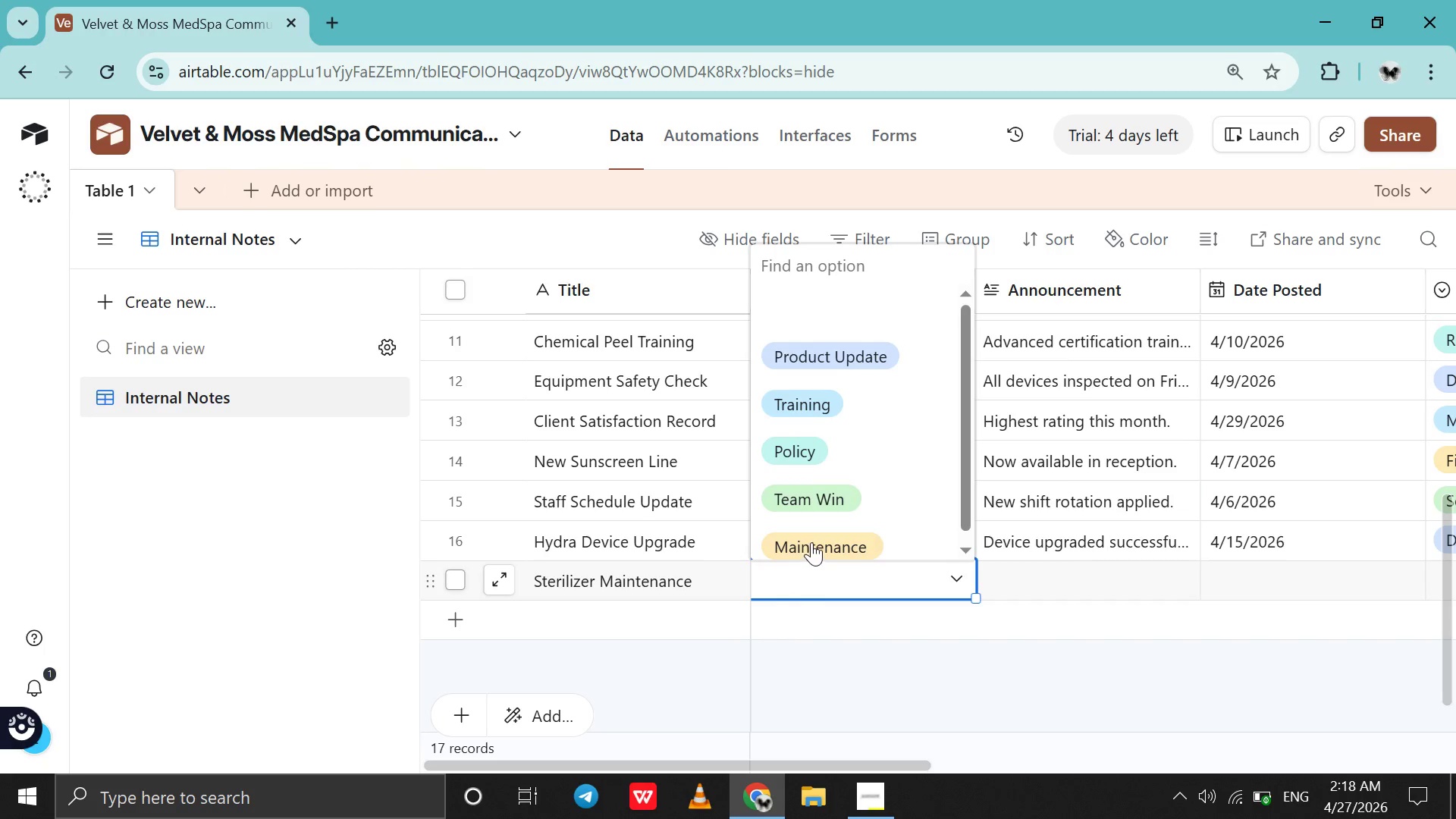 
left_click([811, 542])
 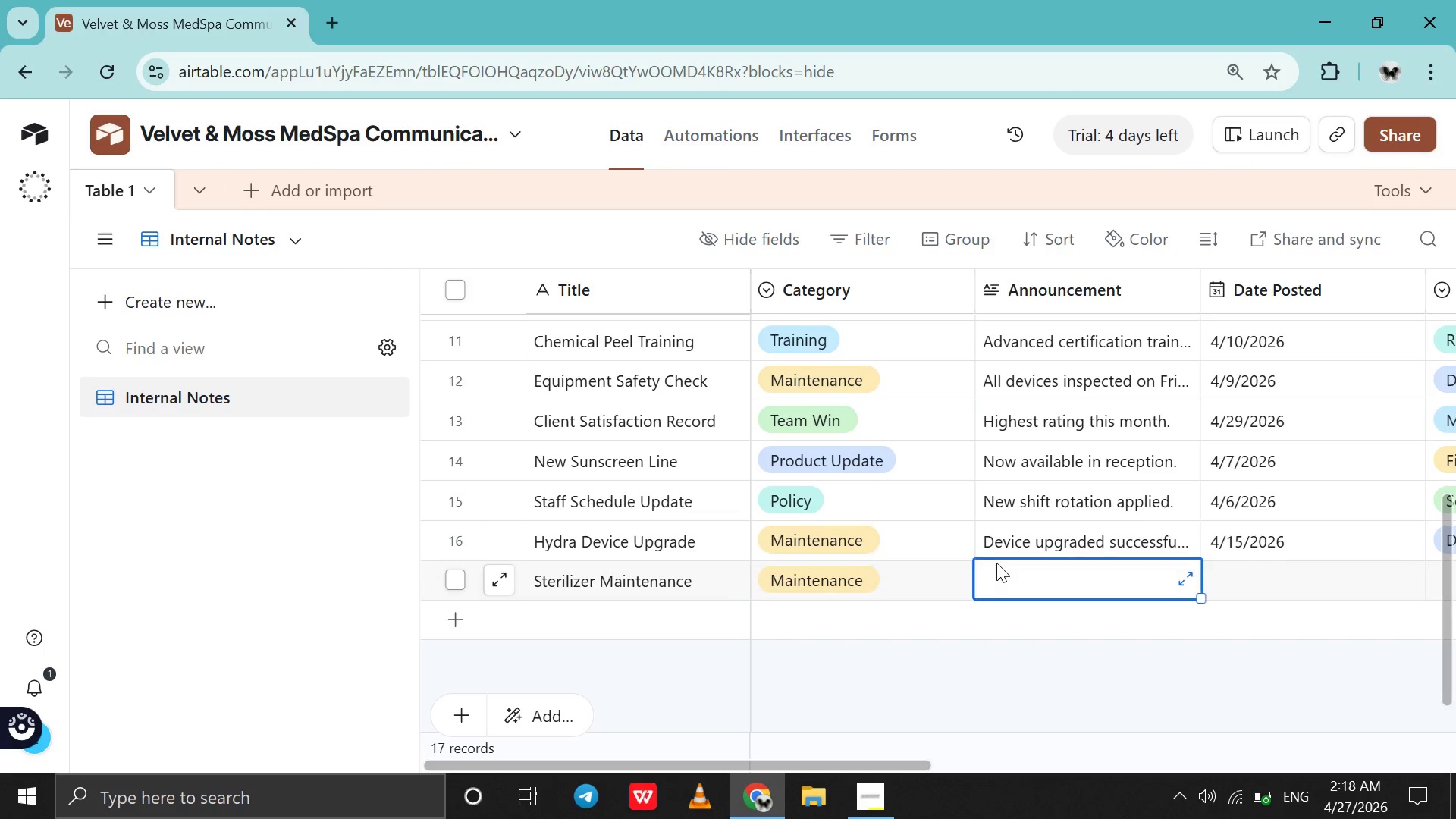 
double_click([996, 563])
 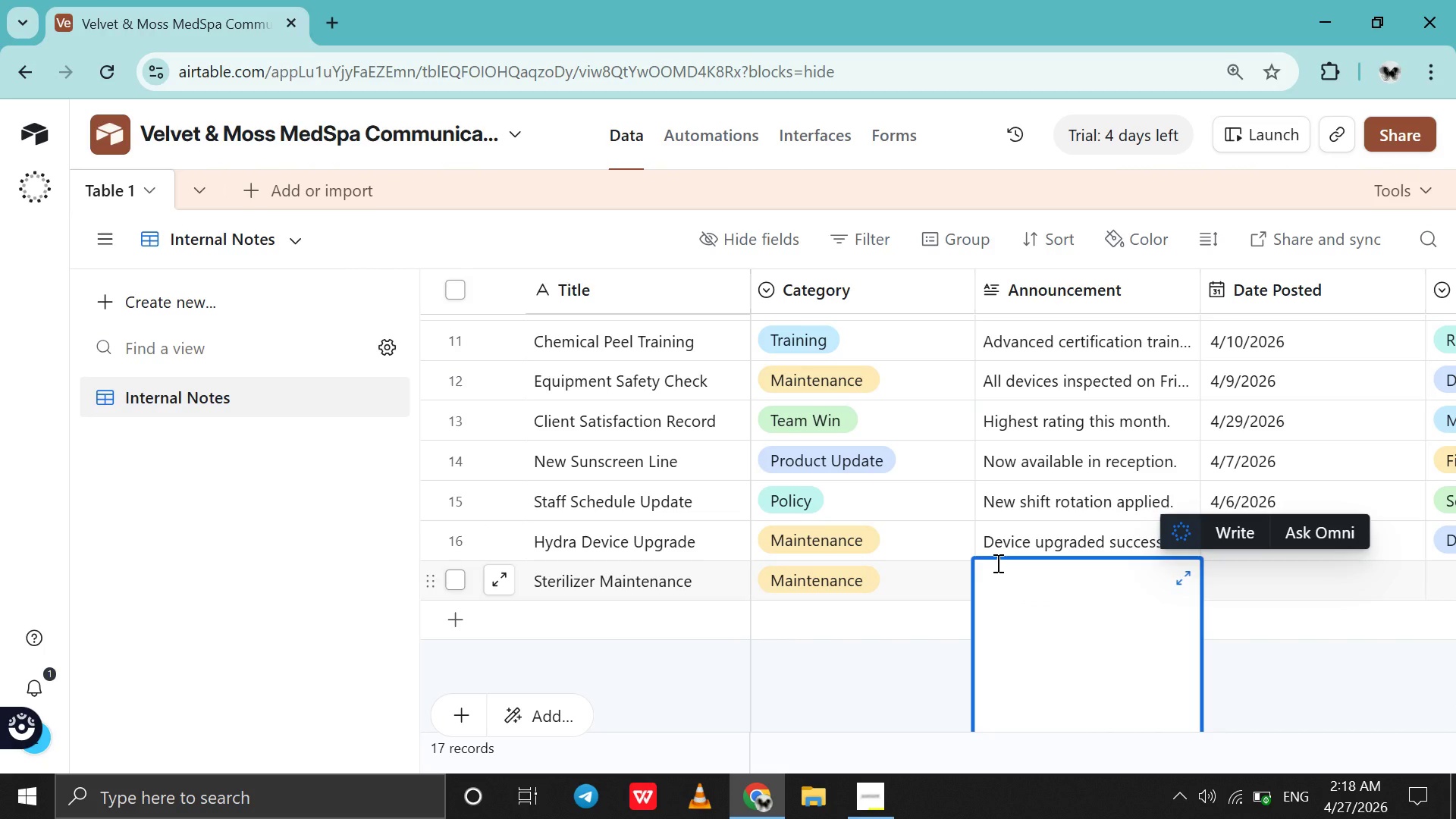 
key(Control+V)
 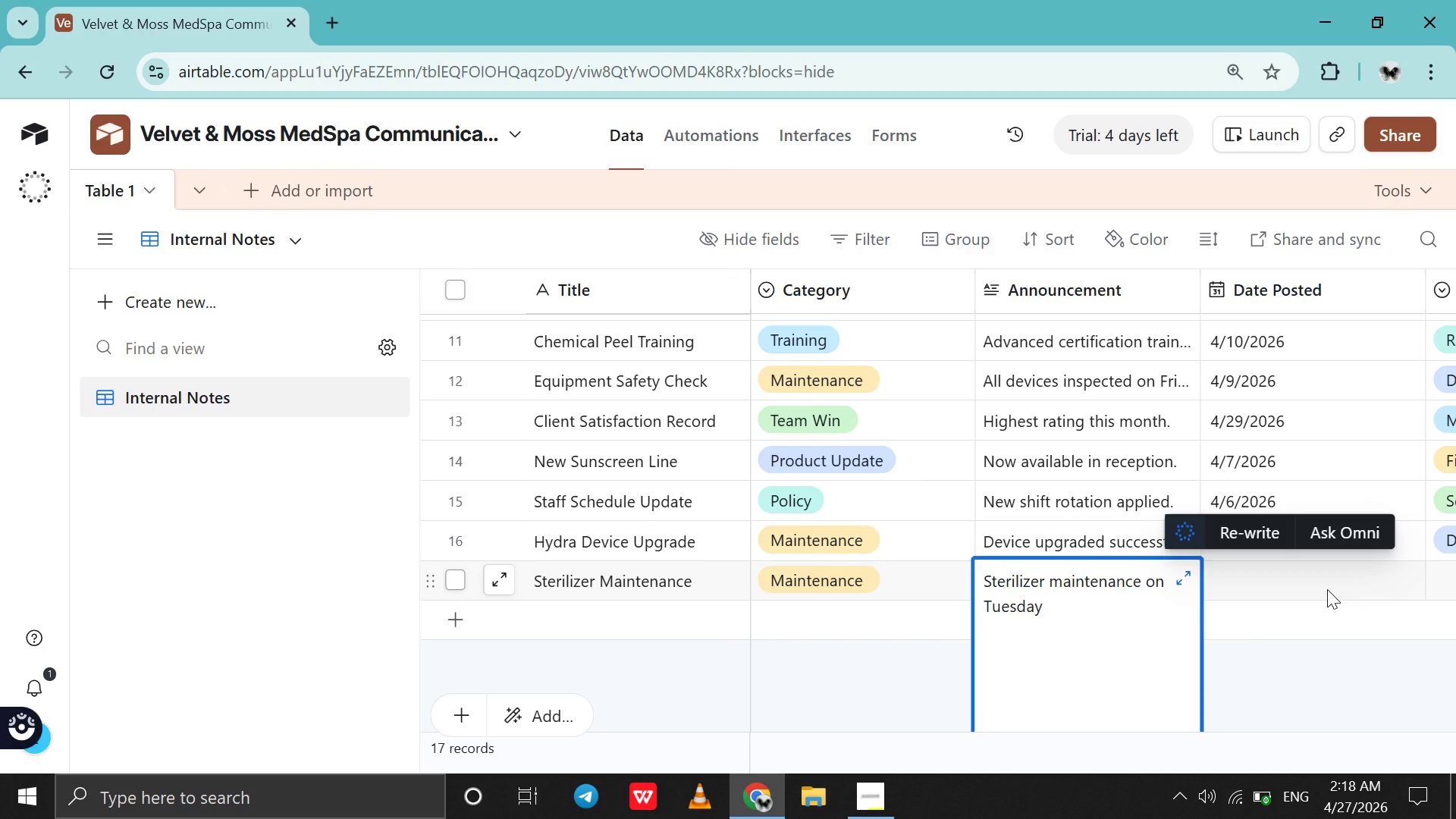 
double_click([1327, 589])
 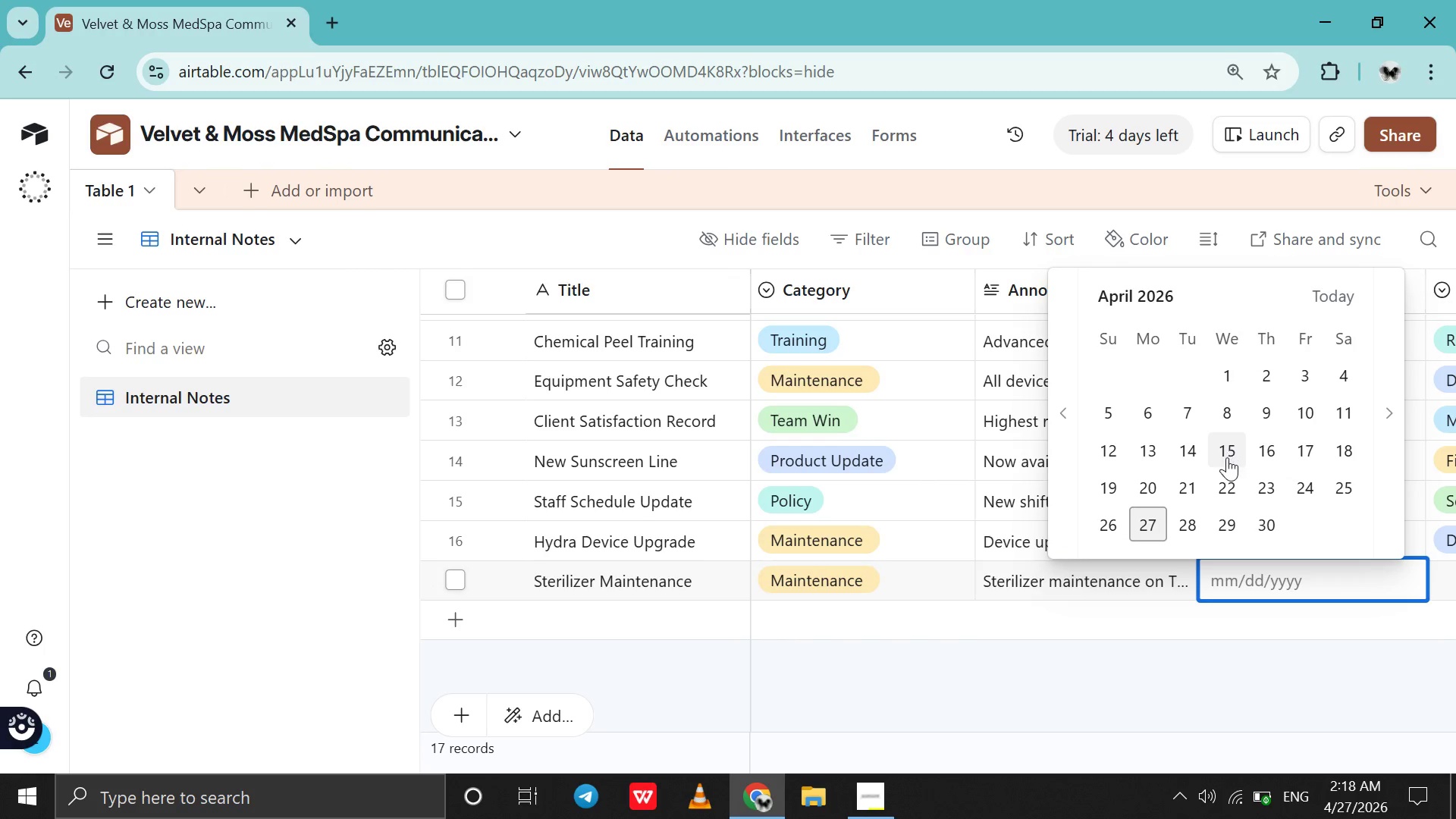 
left_click([1224, 480])
 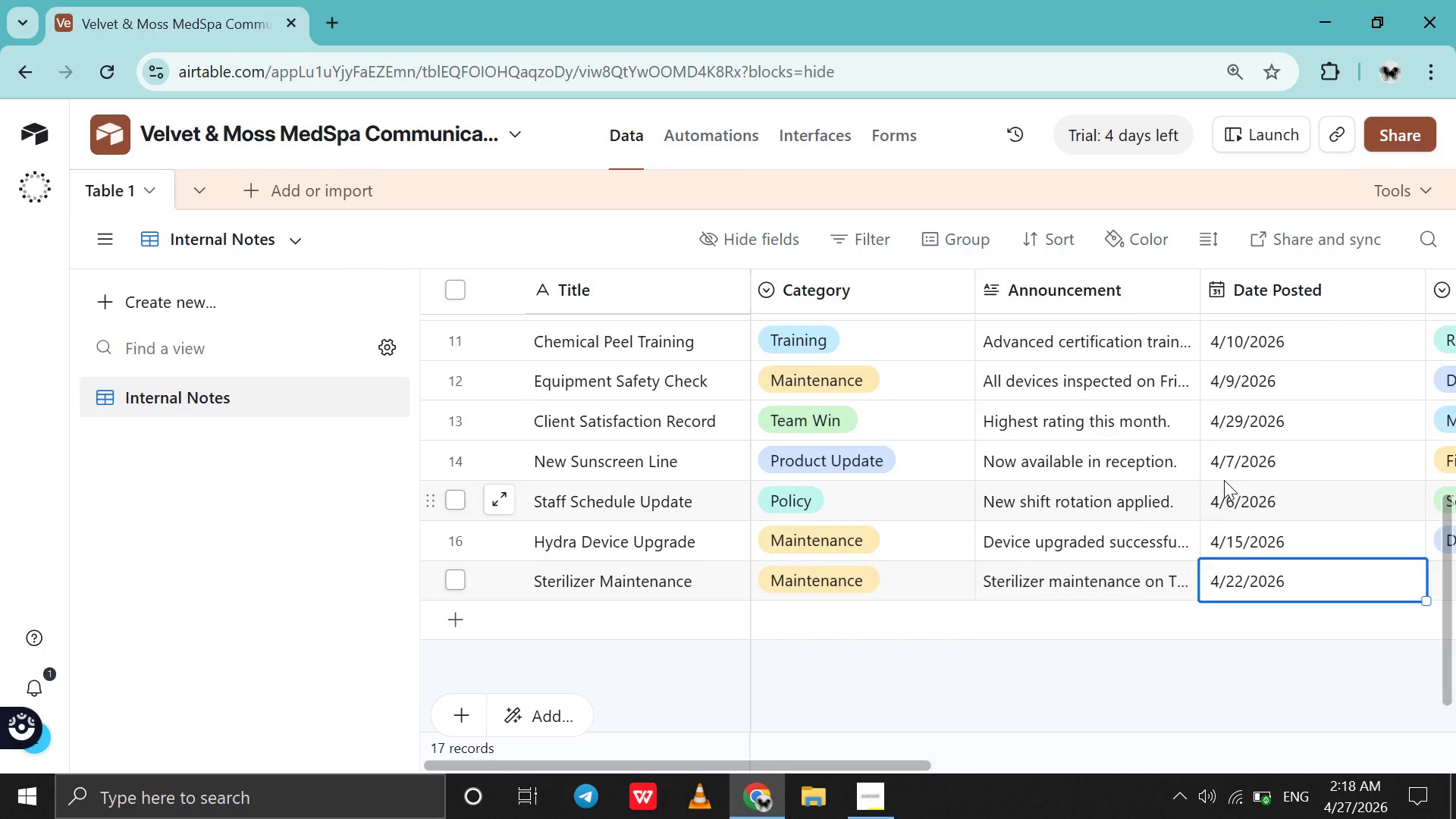 
scroll: coordinate [1224, 480], scroll_direction: down, amount: 4.0
 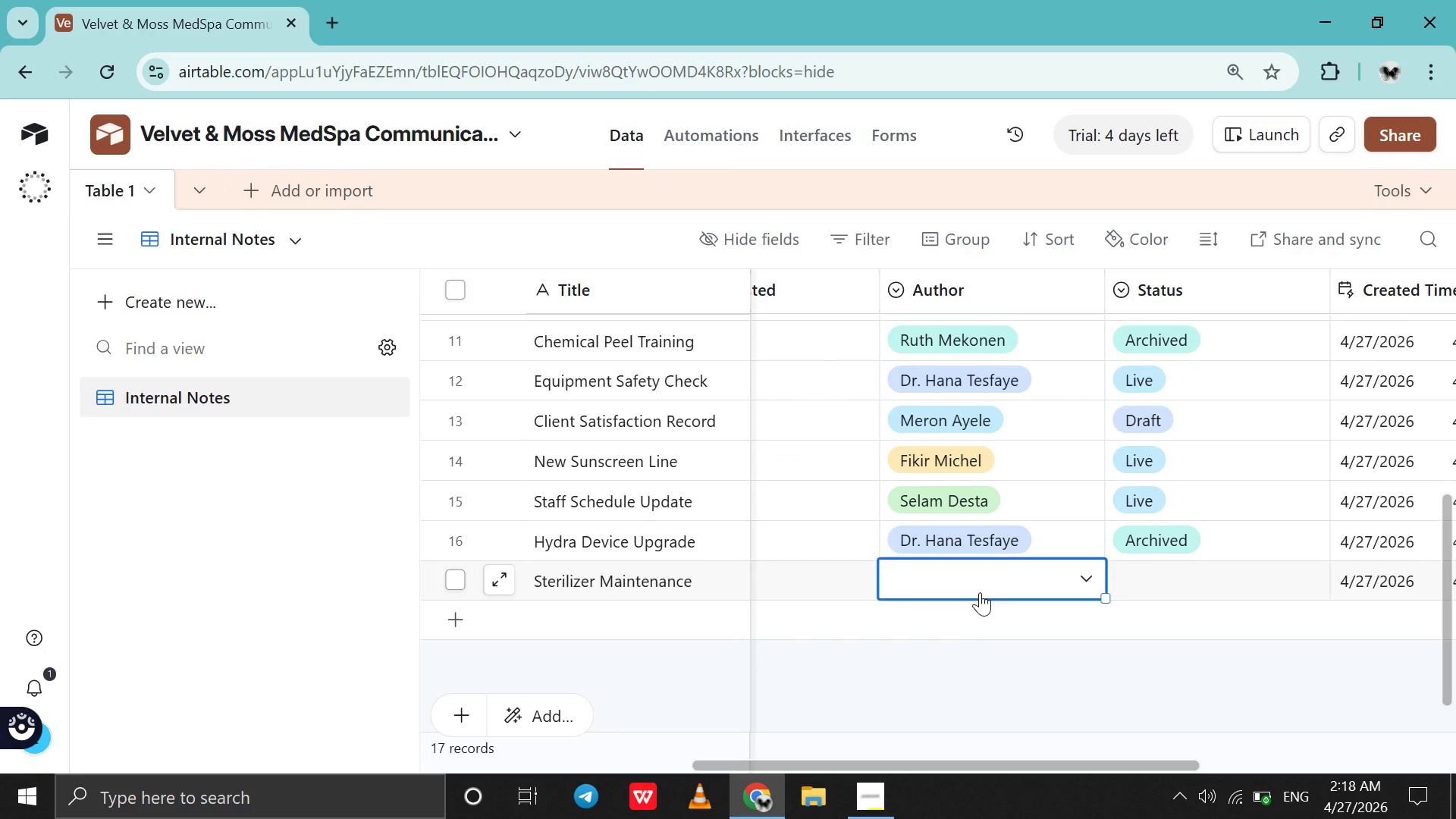 
double_click([980, 592])
 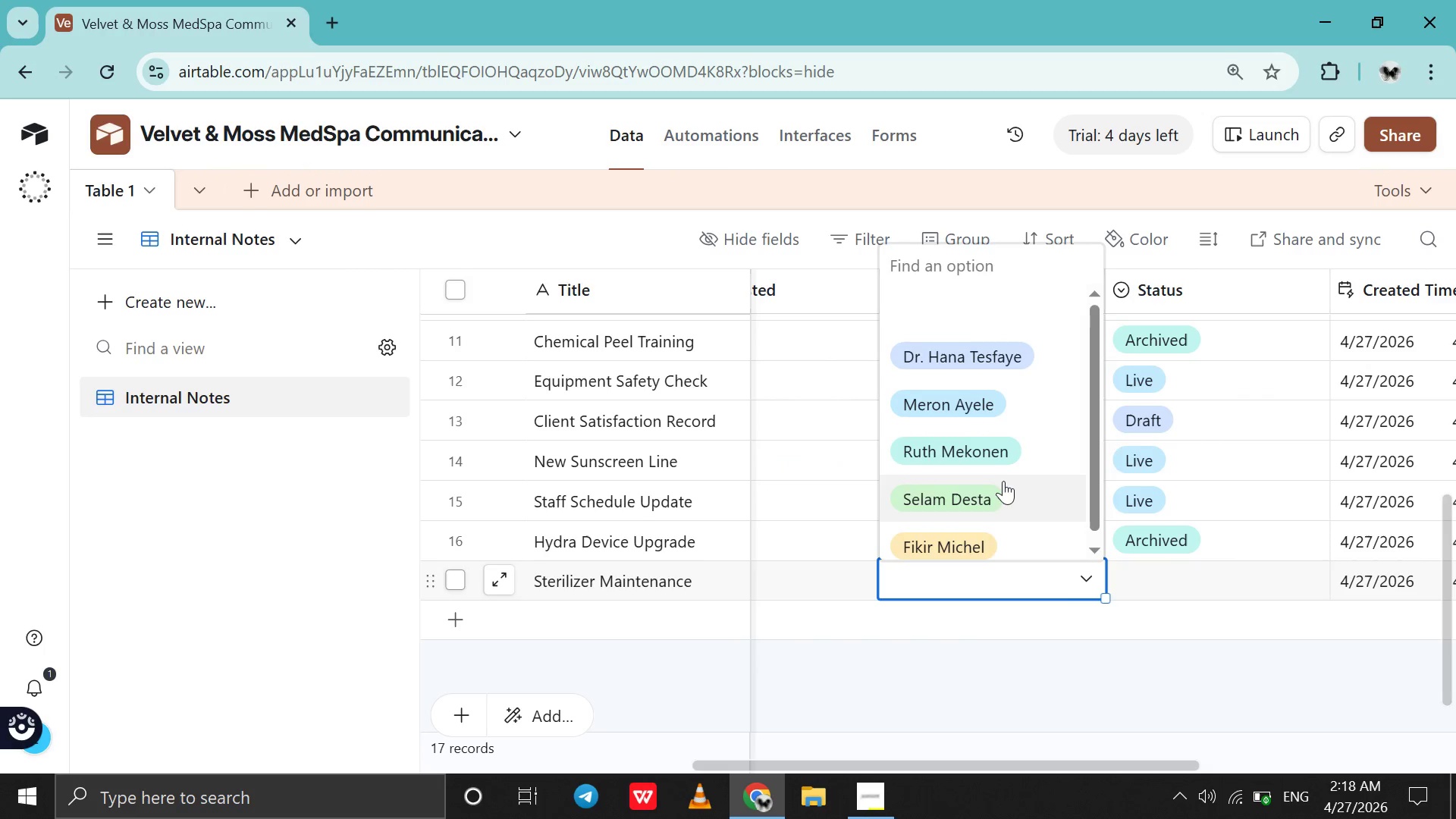 
left_click([998, 492])
 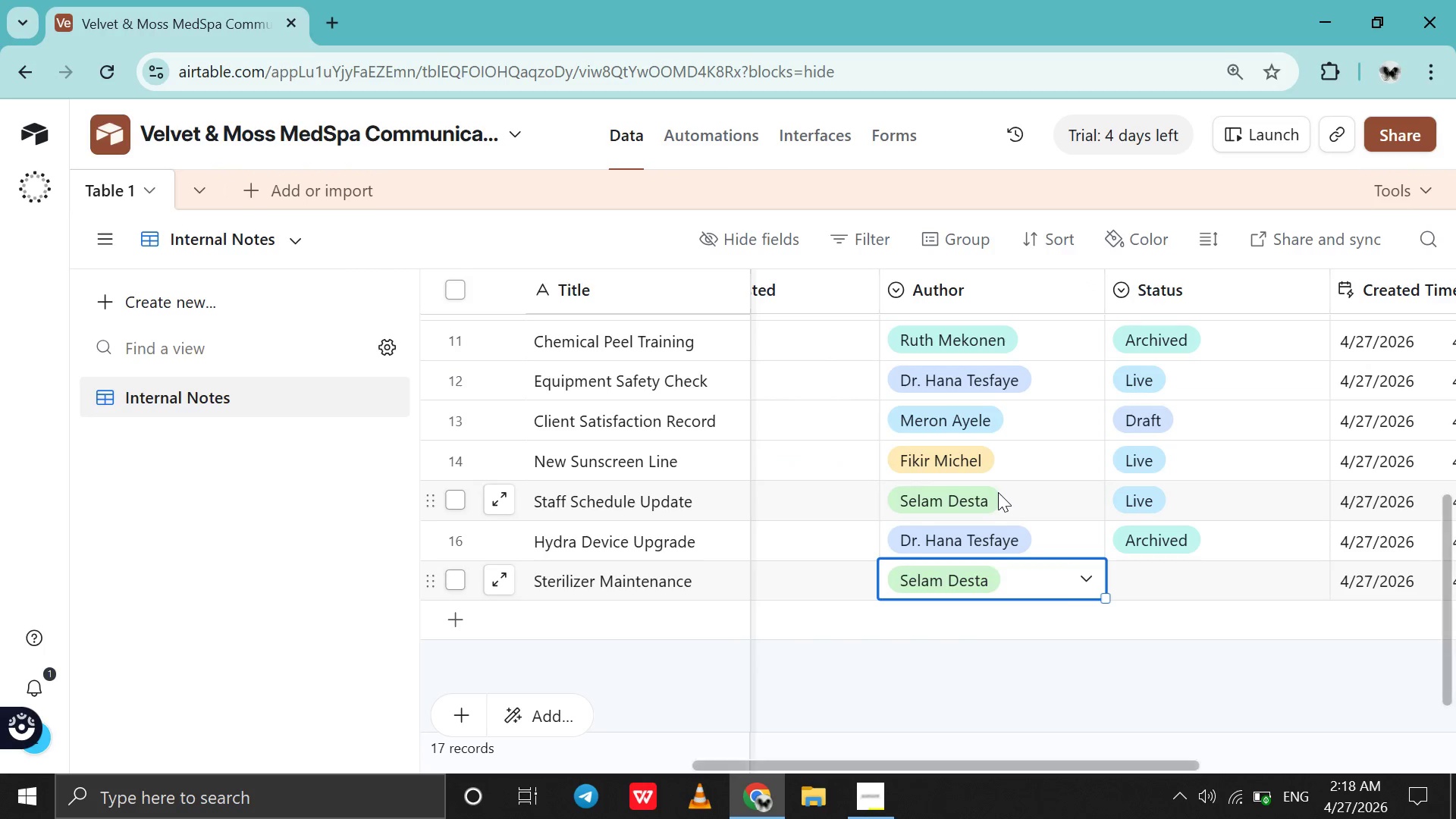 
scroll: coordinate [998, 492], scroll_direction: down, amount: 1.0
 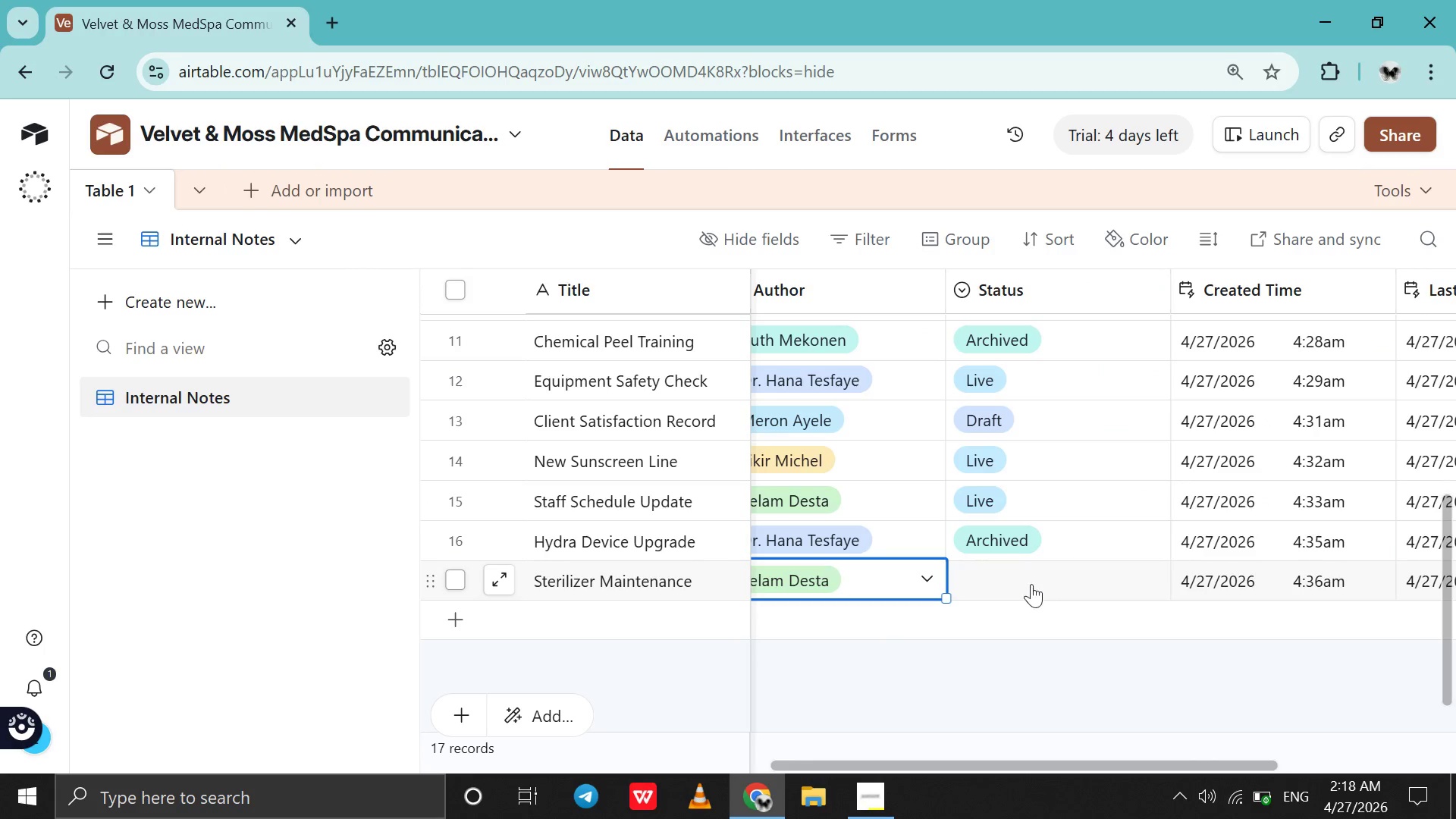 
double_click([1031, 584])
 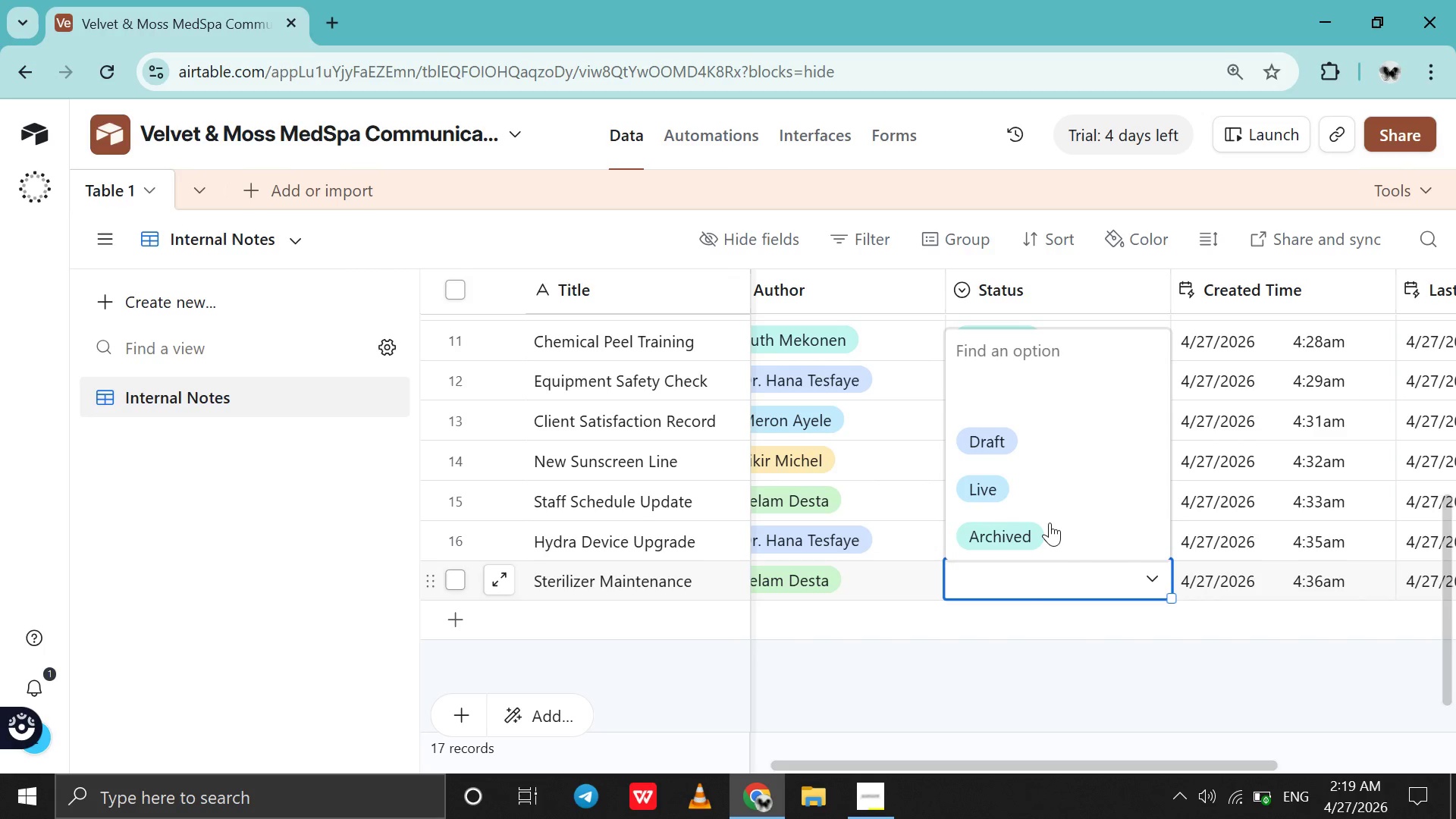 
left_click([1071, 478])
 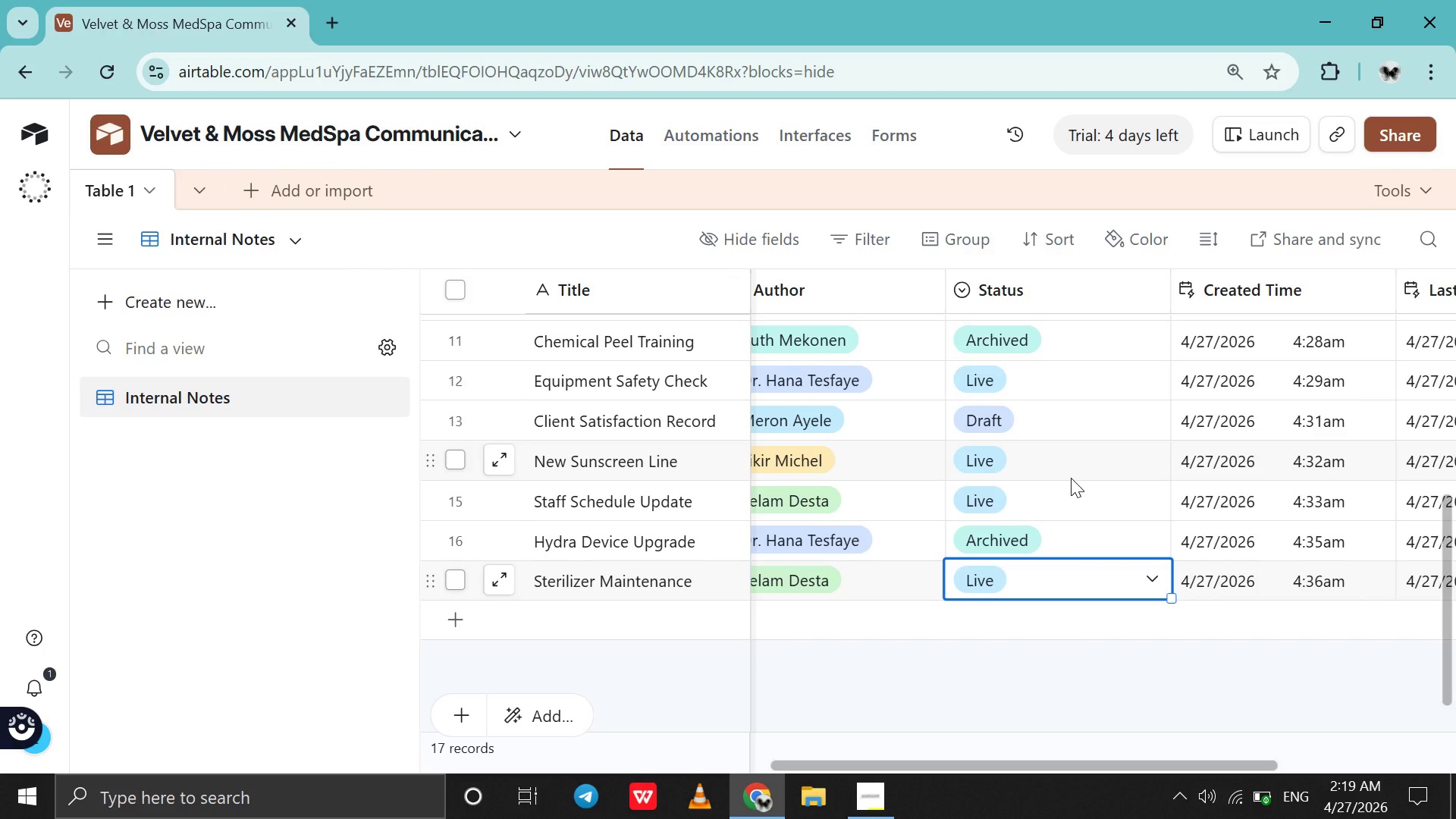 
left_click_drag(start_coordinate=[1071, 478], to_coordinate=[999, 791])
 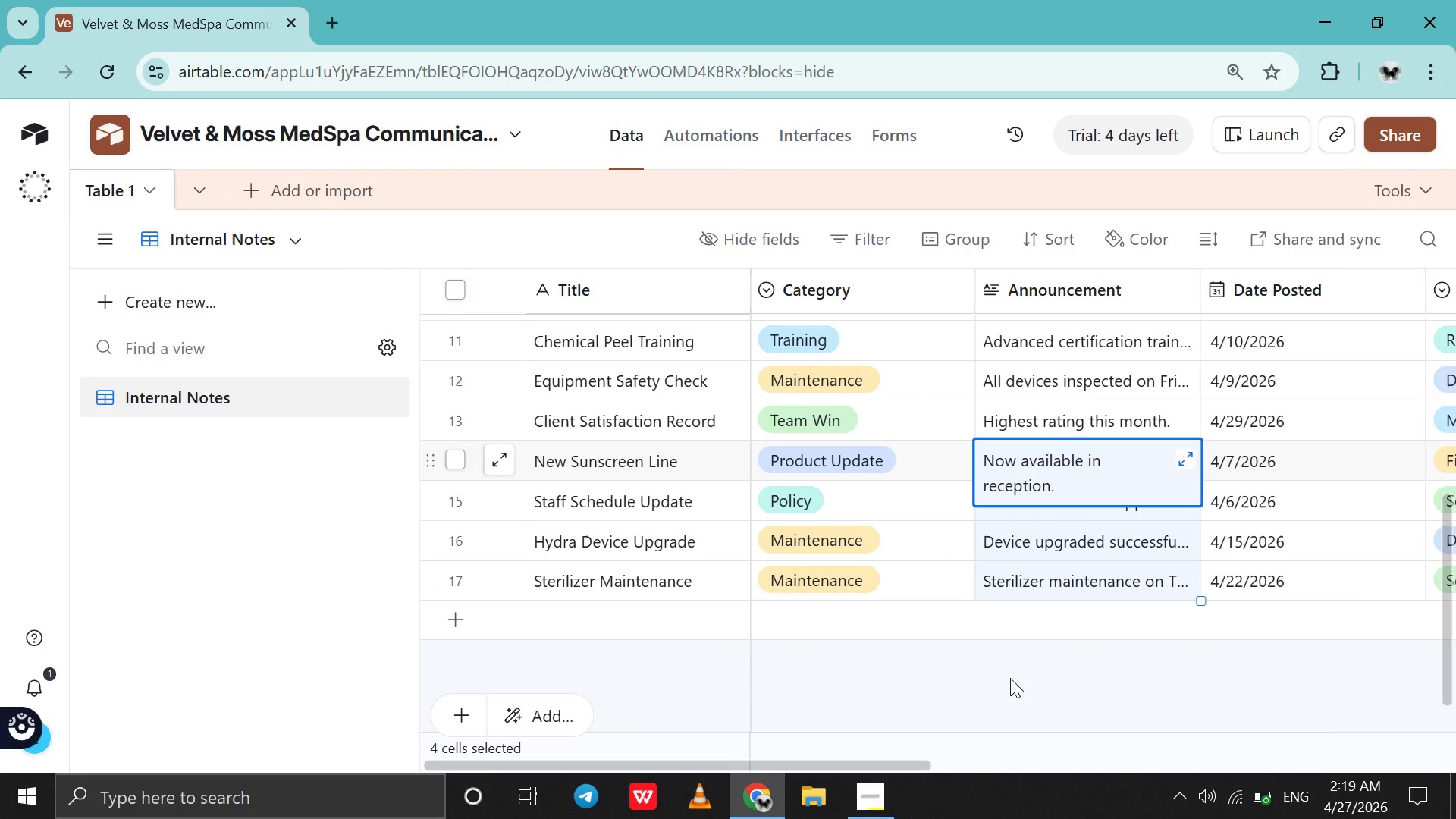 
scroll: coordinate [1071, 478], scroll_direction: up, amount: 5.0
 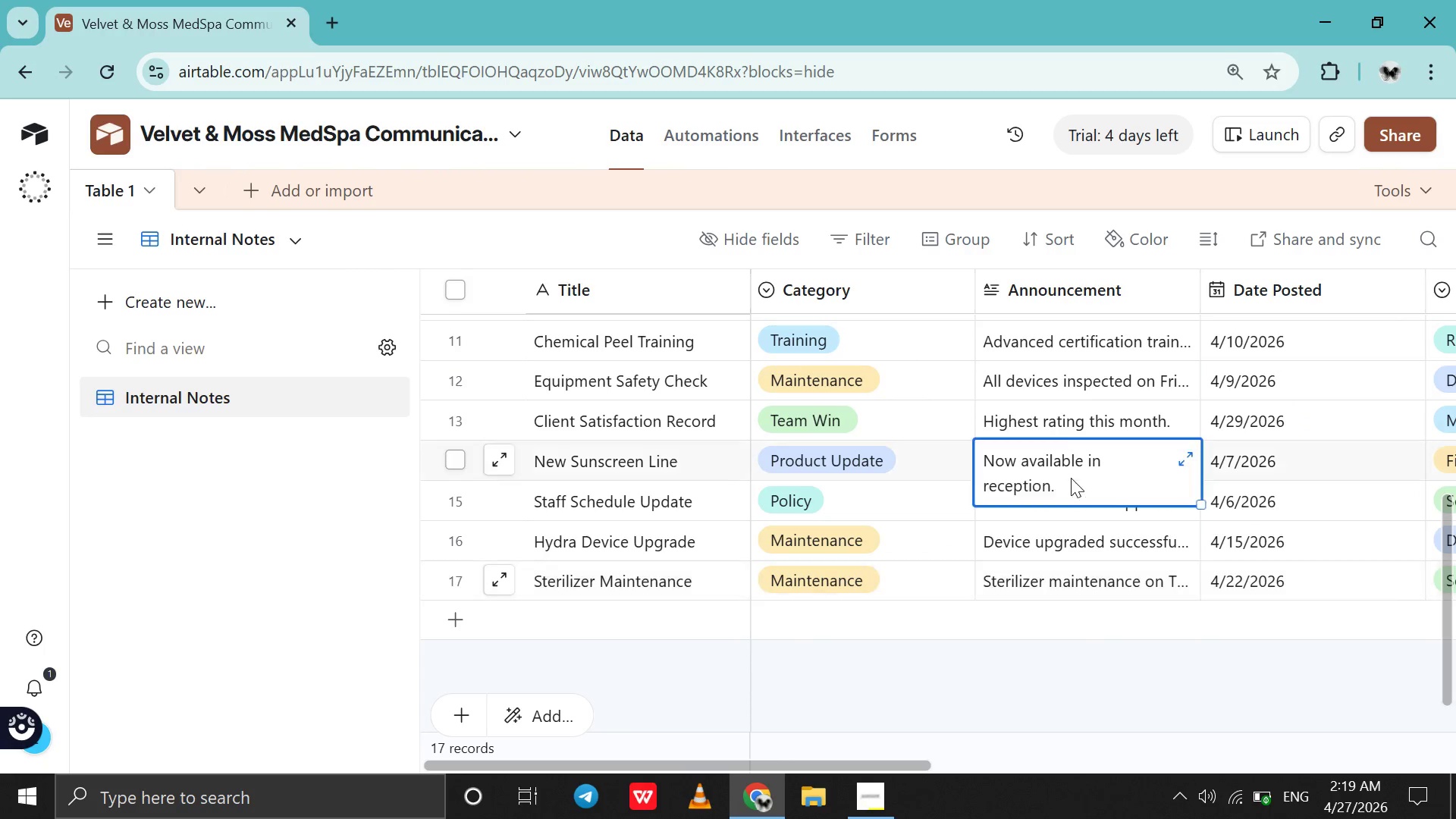 
left_click([1022, 670])
 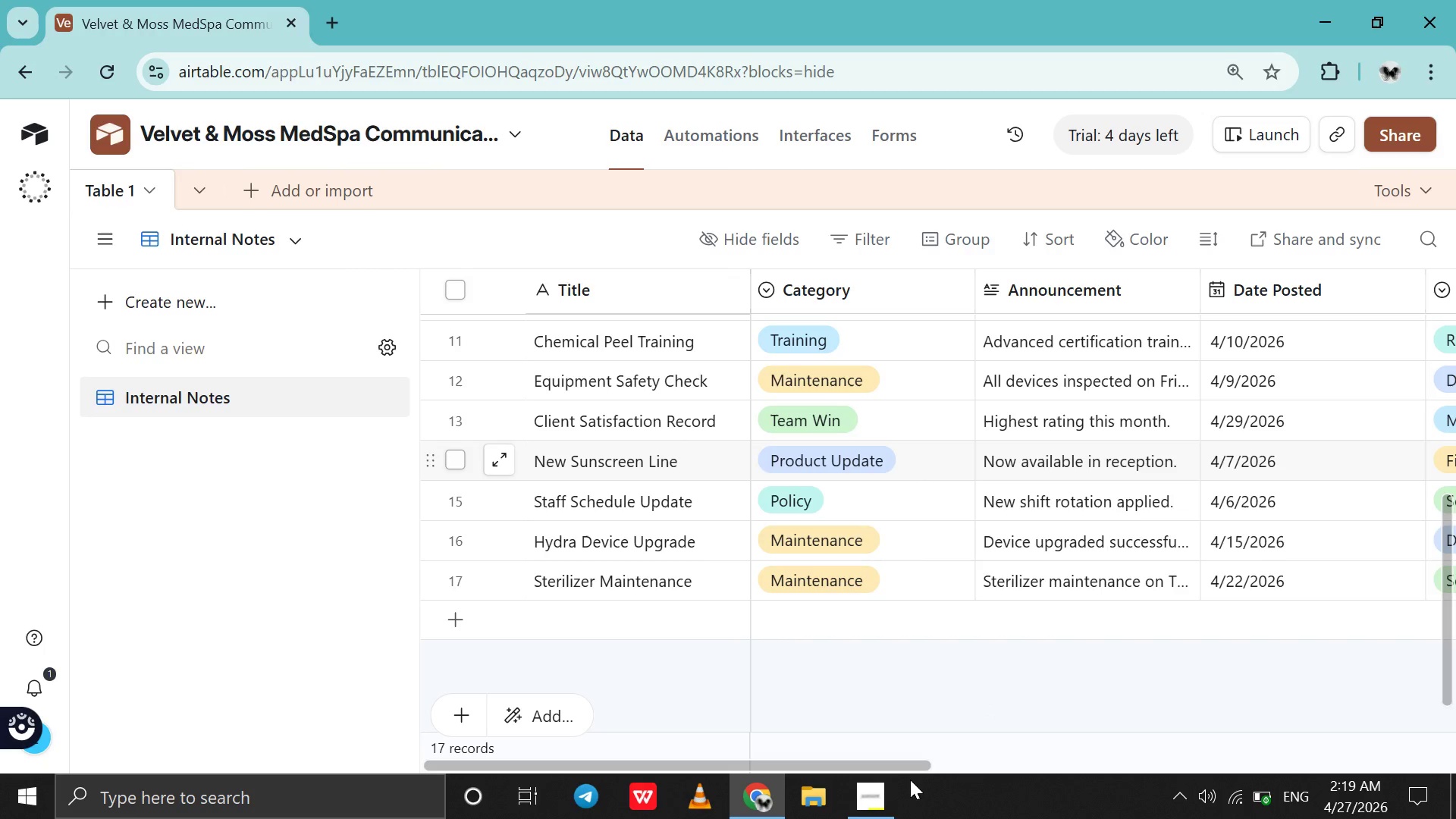 
left_click([889, 802])